 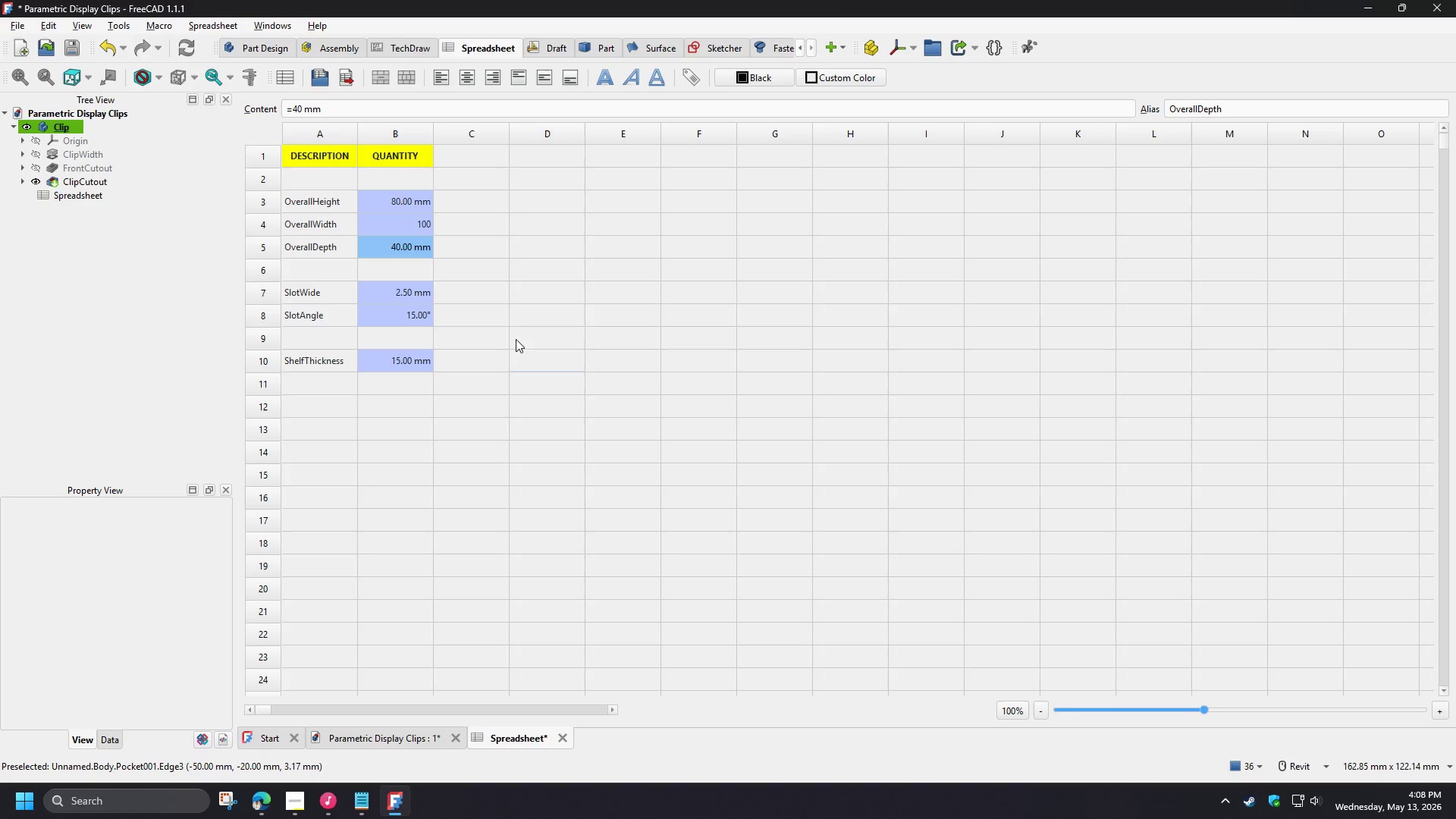 
left_click([318, 415])
 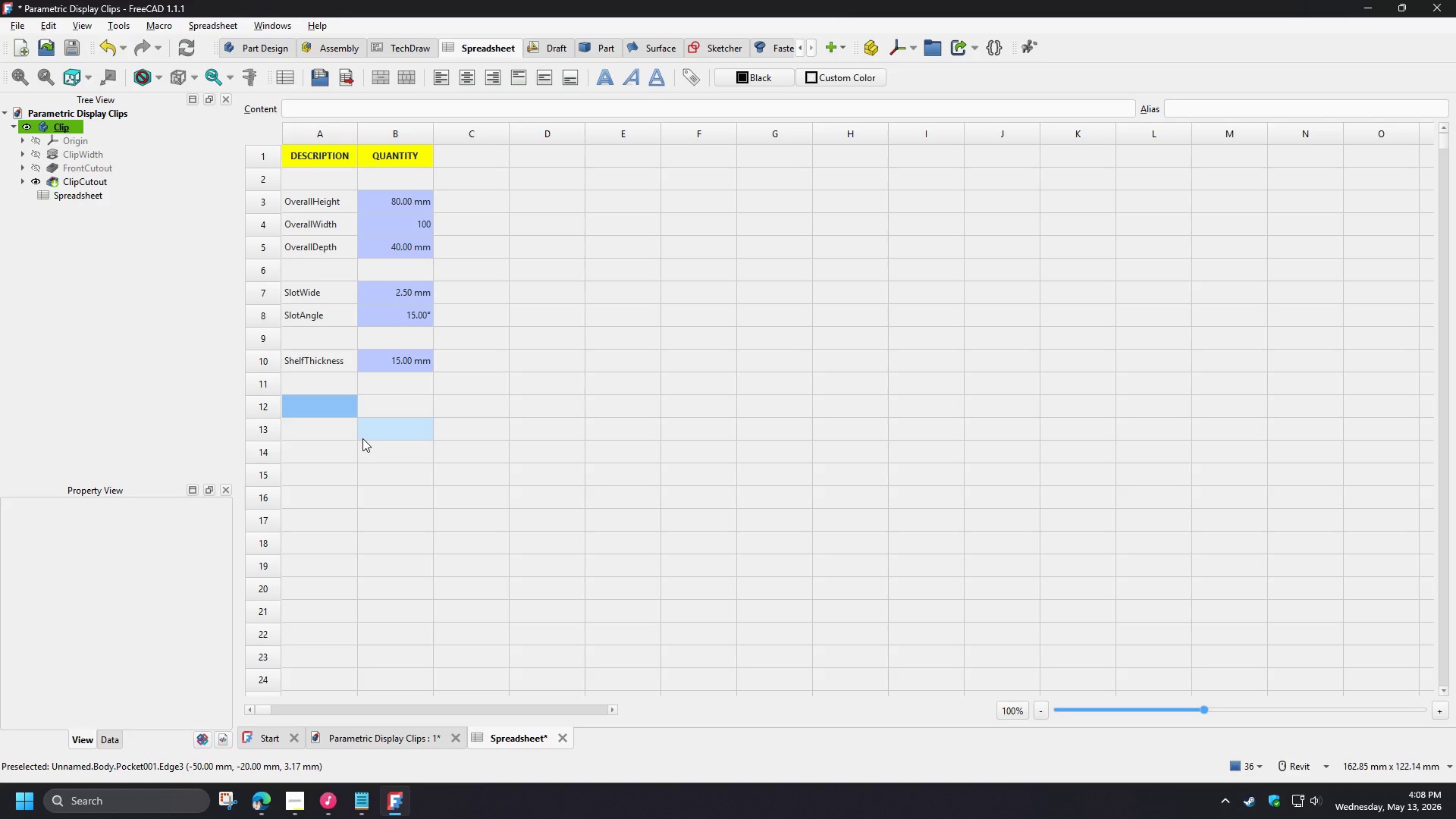 
type(FilletEdges)
key(Backspace)
key(Backspace)
key(Backspace)
key(Backspace)
key(Backspace)
type(ExternalEdge)
 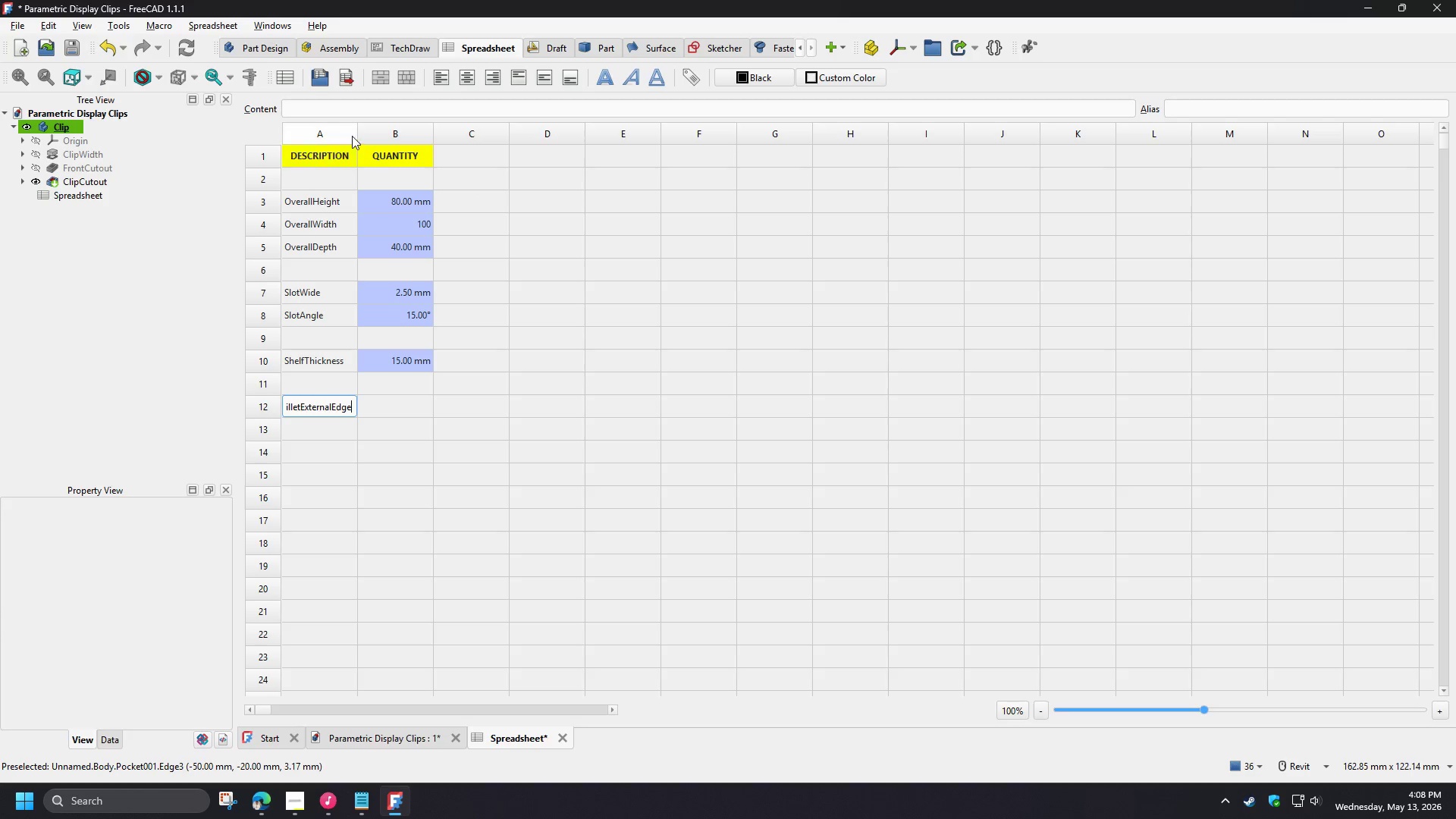 
left_click_drag(start_coordinate=[358, 135], to_coordinate=[369, 136])
 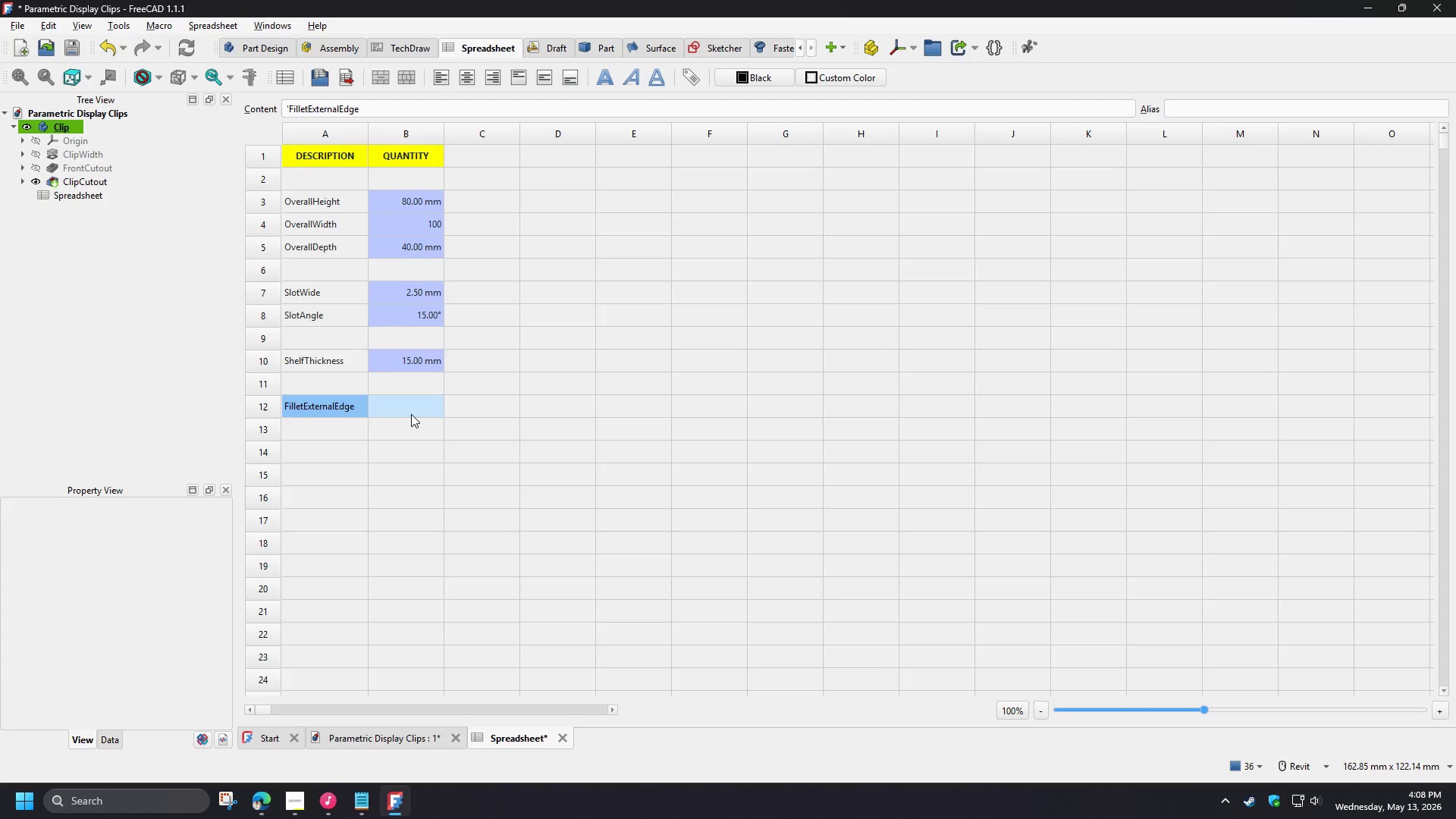 
left_click([411, 414])
 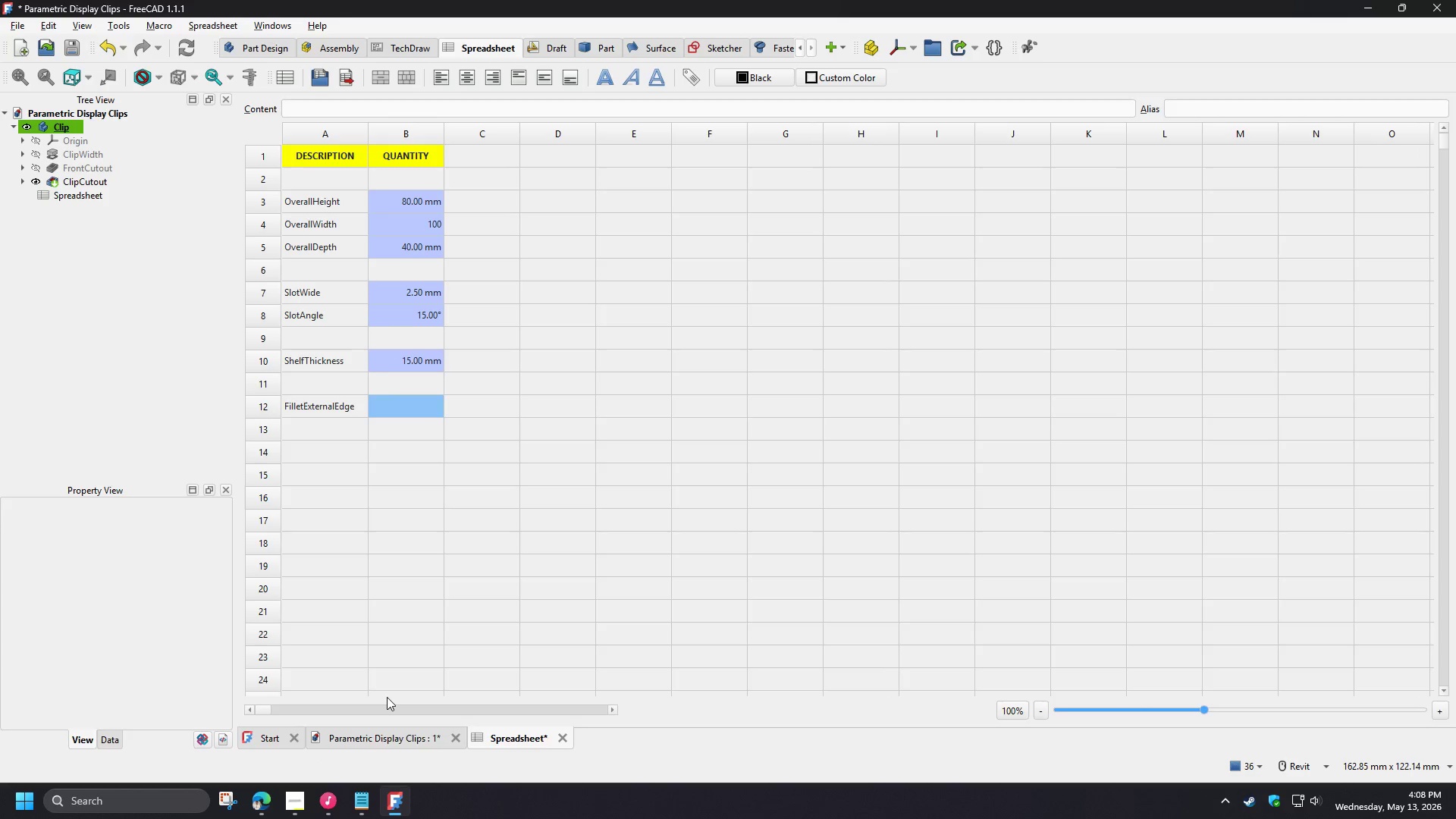 
type(1.5mm)
key(NumpadEnter)
 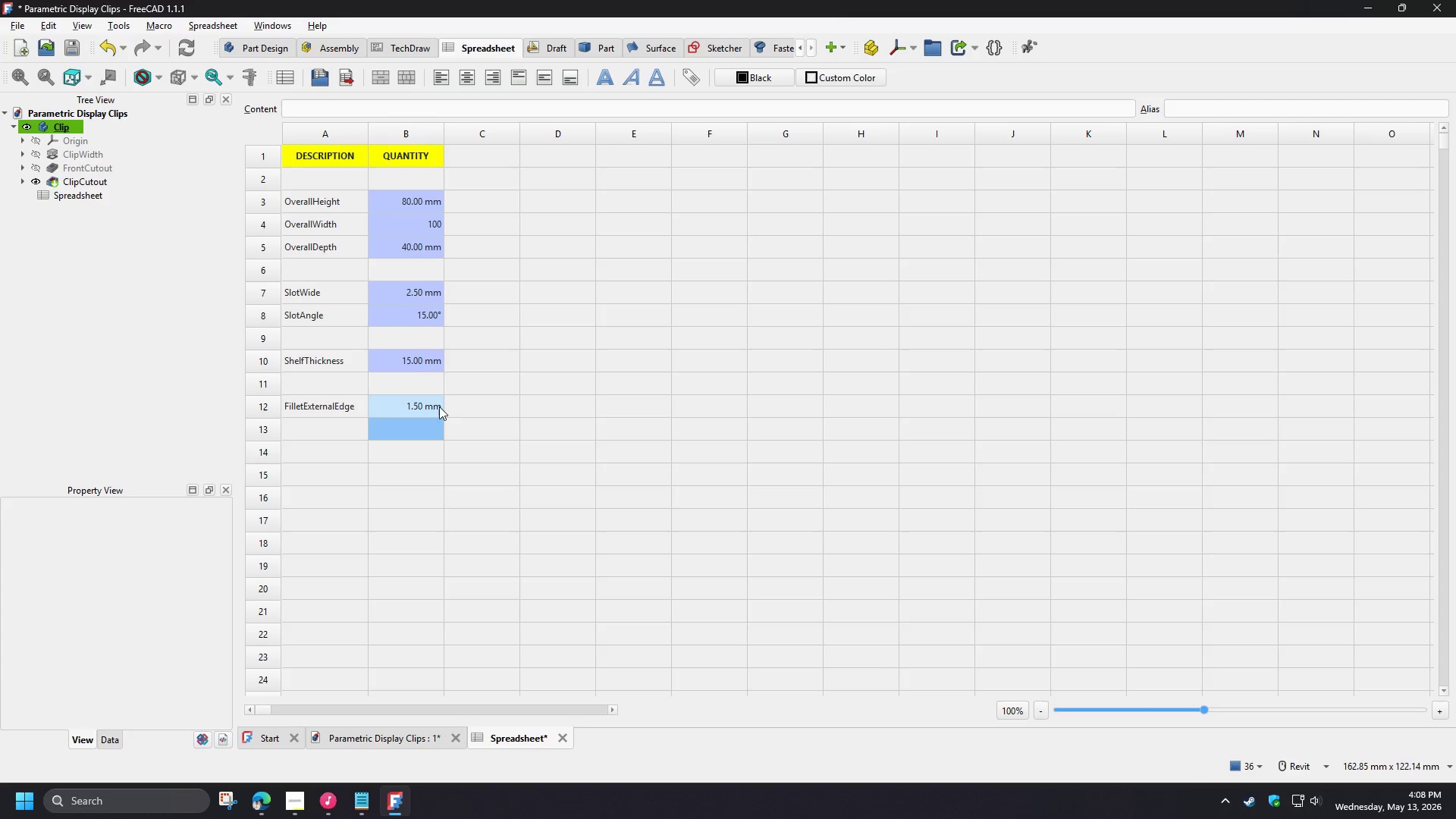 
left_click([334, 406])
 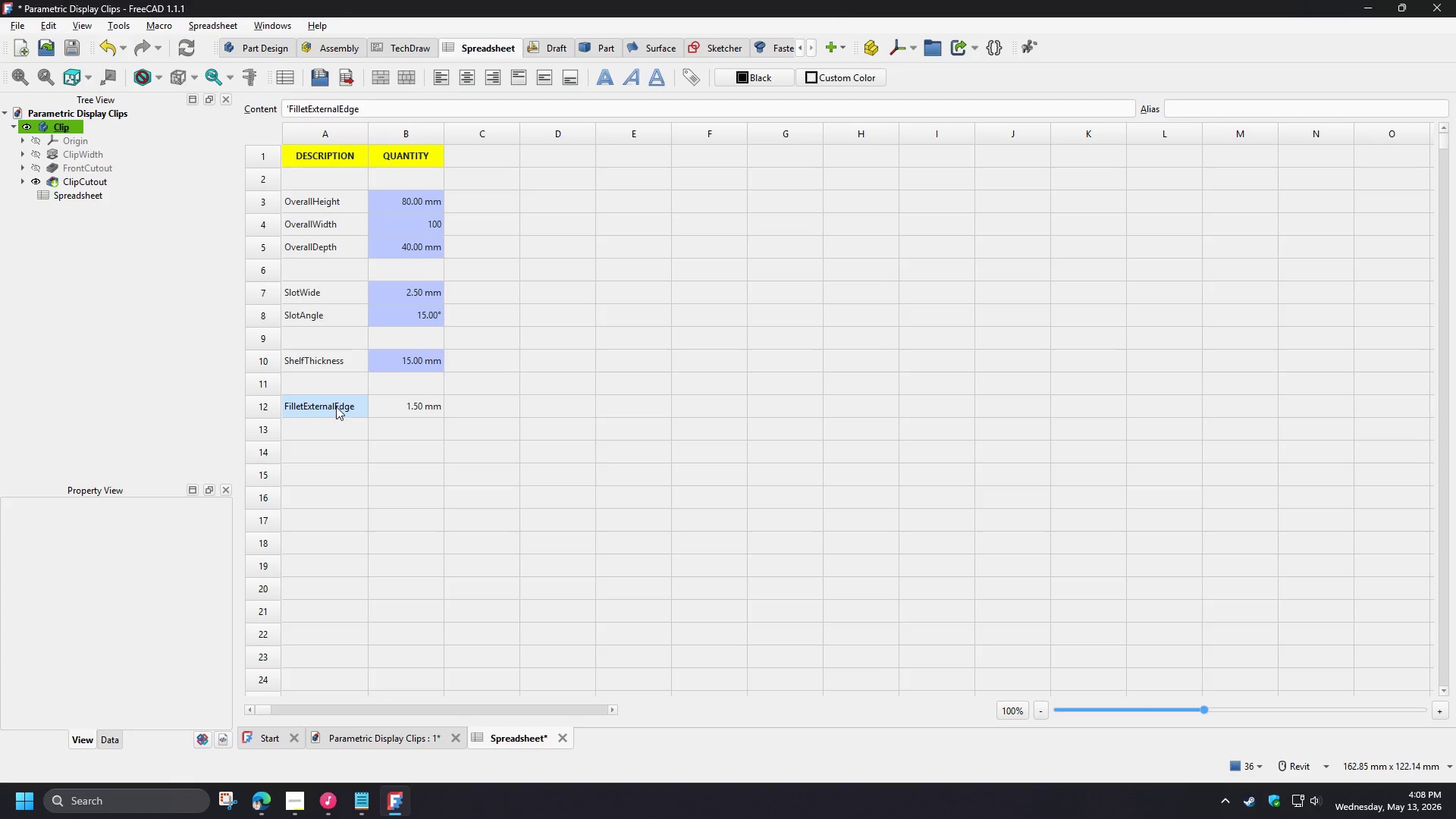 
key(Control+ControlLeft)
 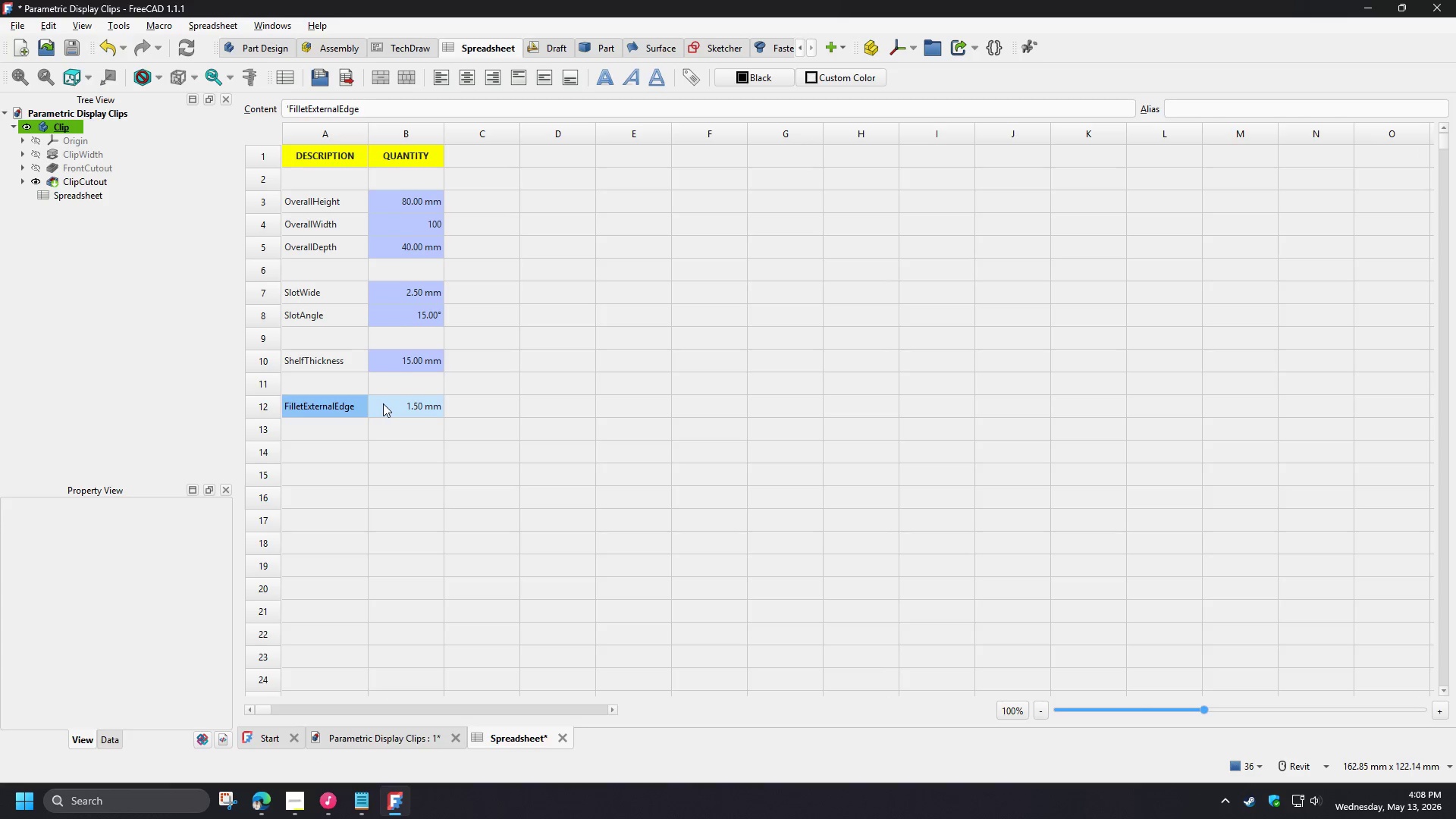 
key(Control+C)
 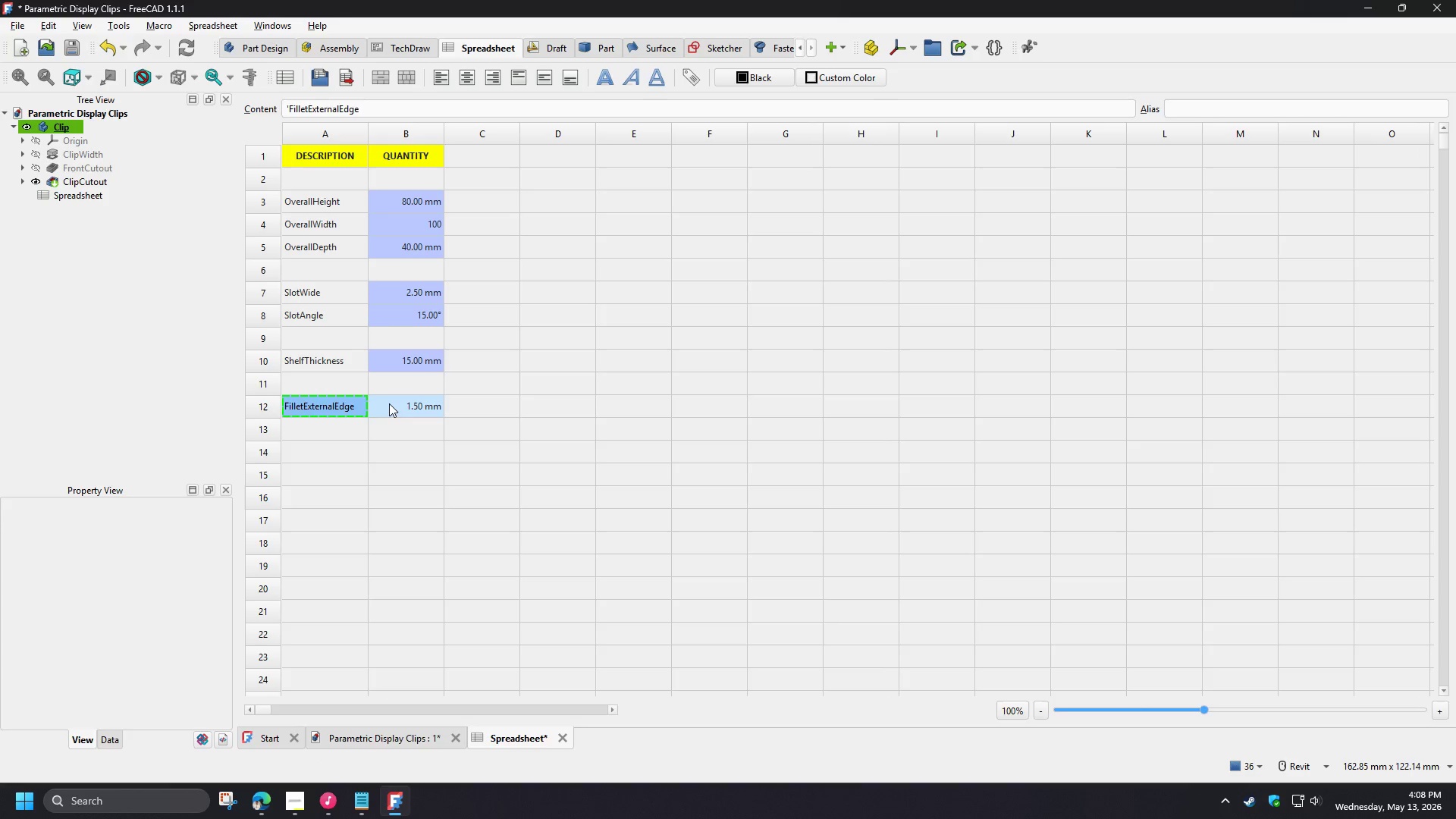 
double_click([389, 403])
 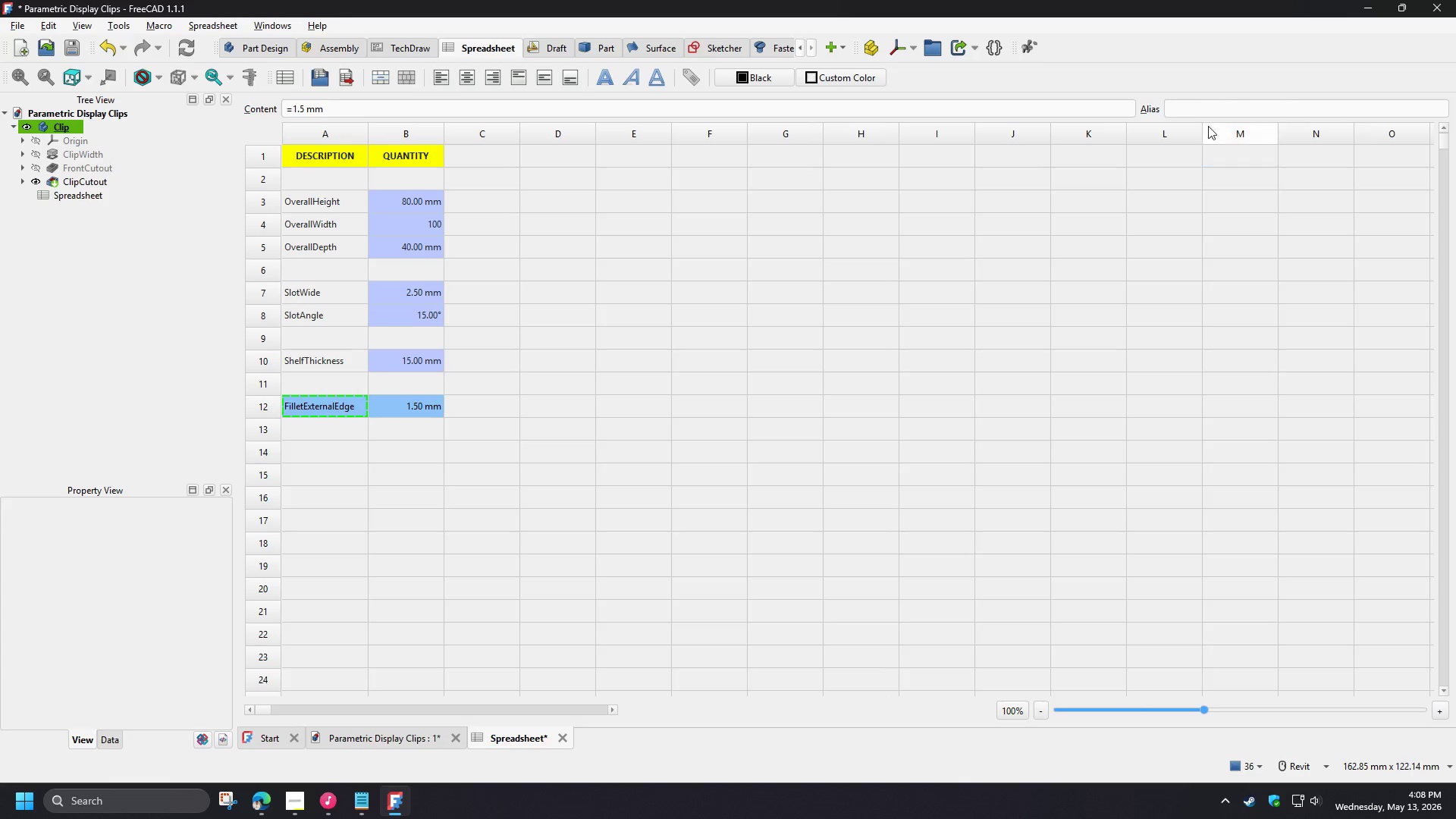 
left_click([1204, 111])
 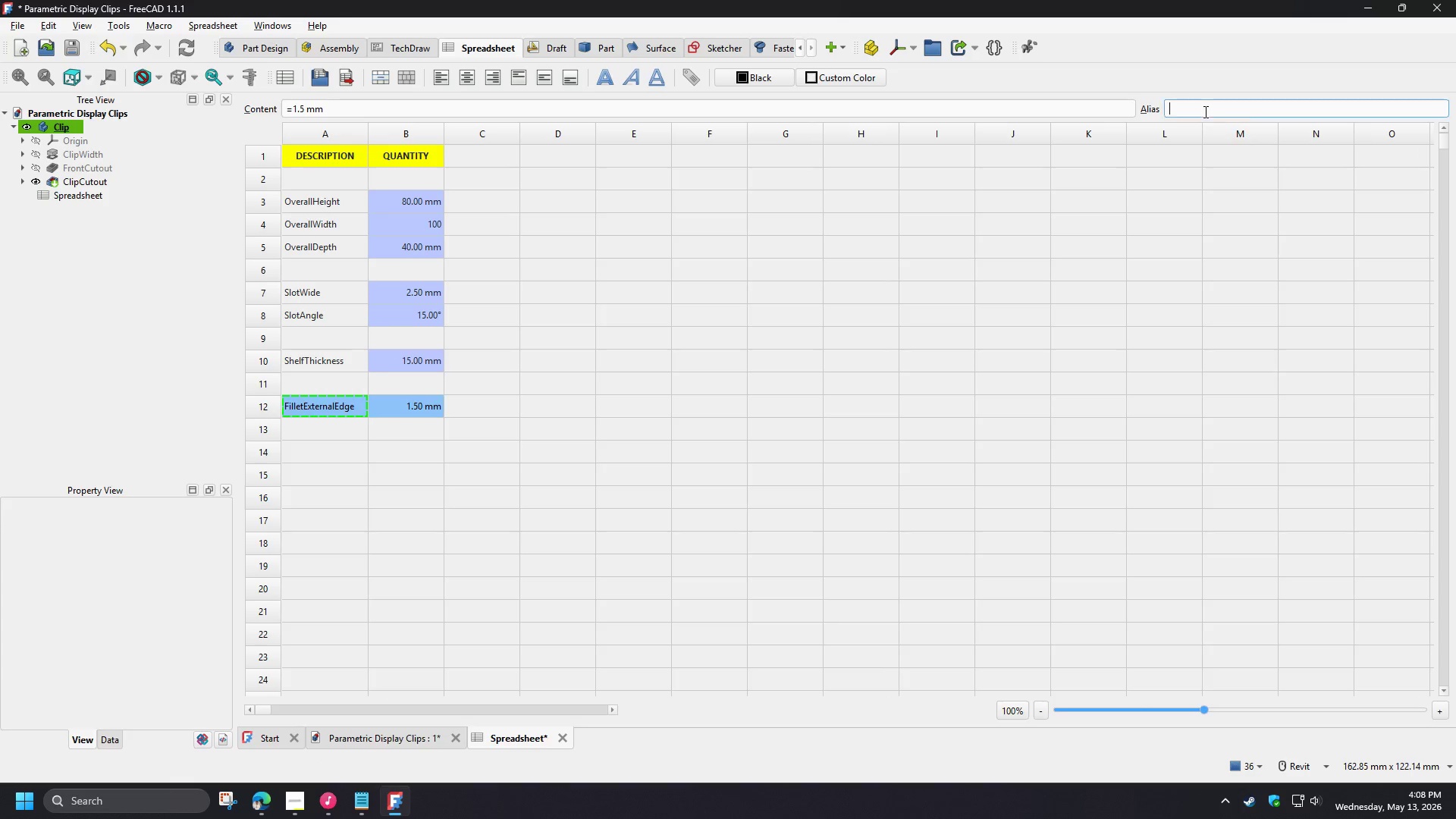 
key(Control+ControlLeft)
 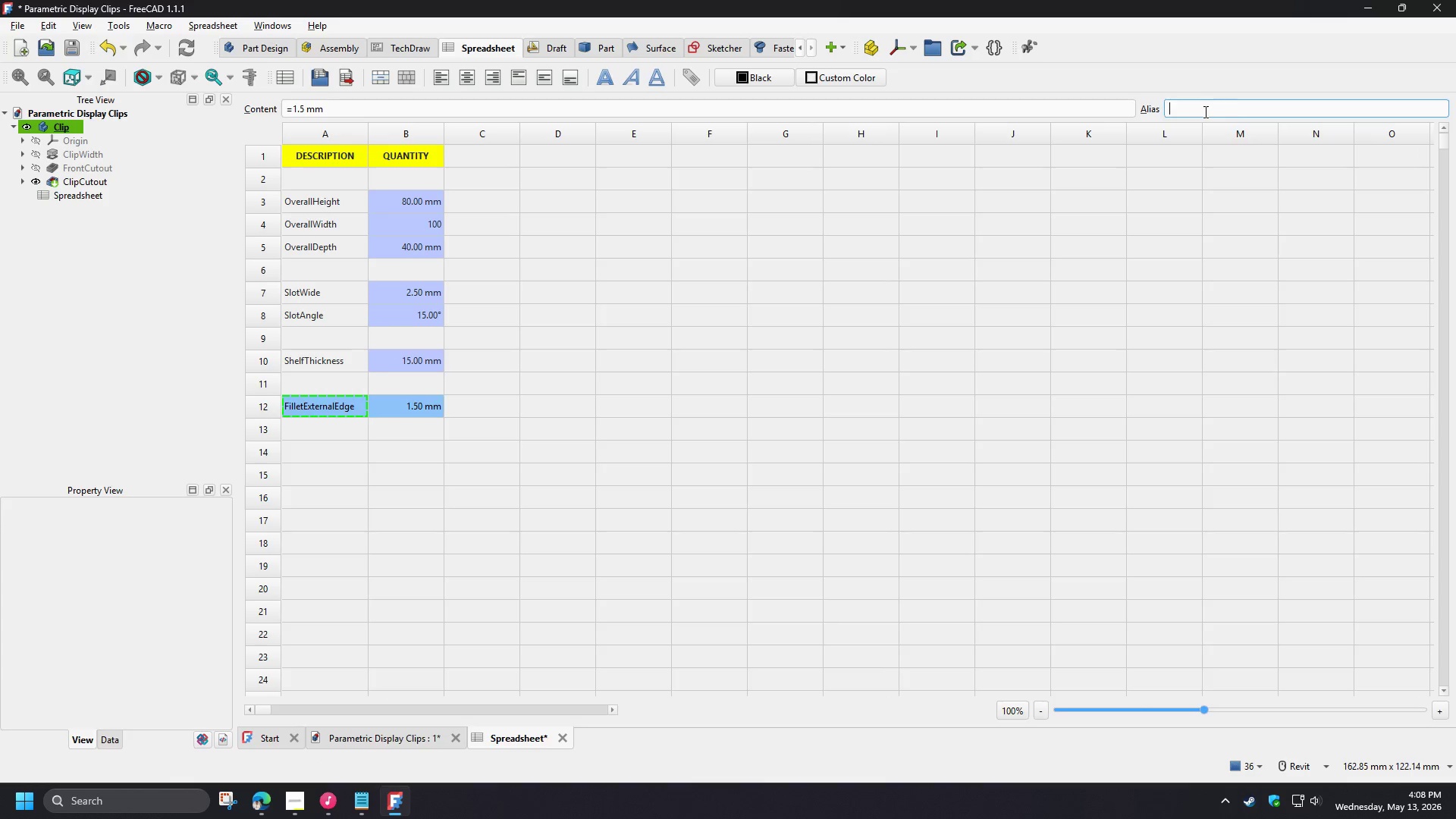 
key(Control+V)
 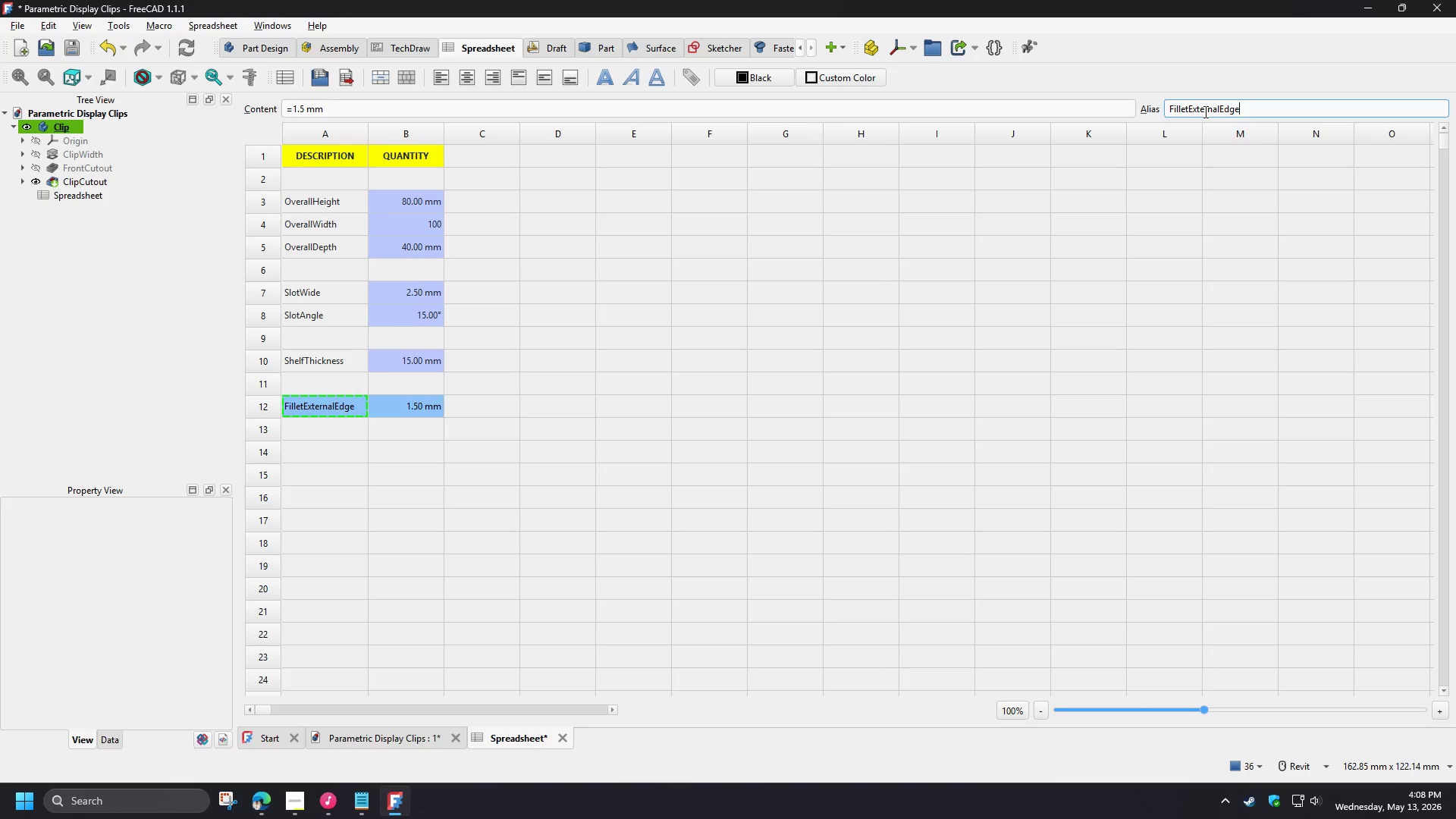 
key(NumpadEnter)
 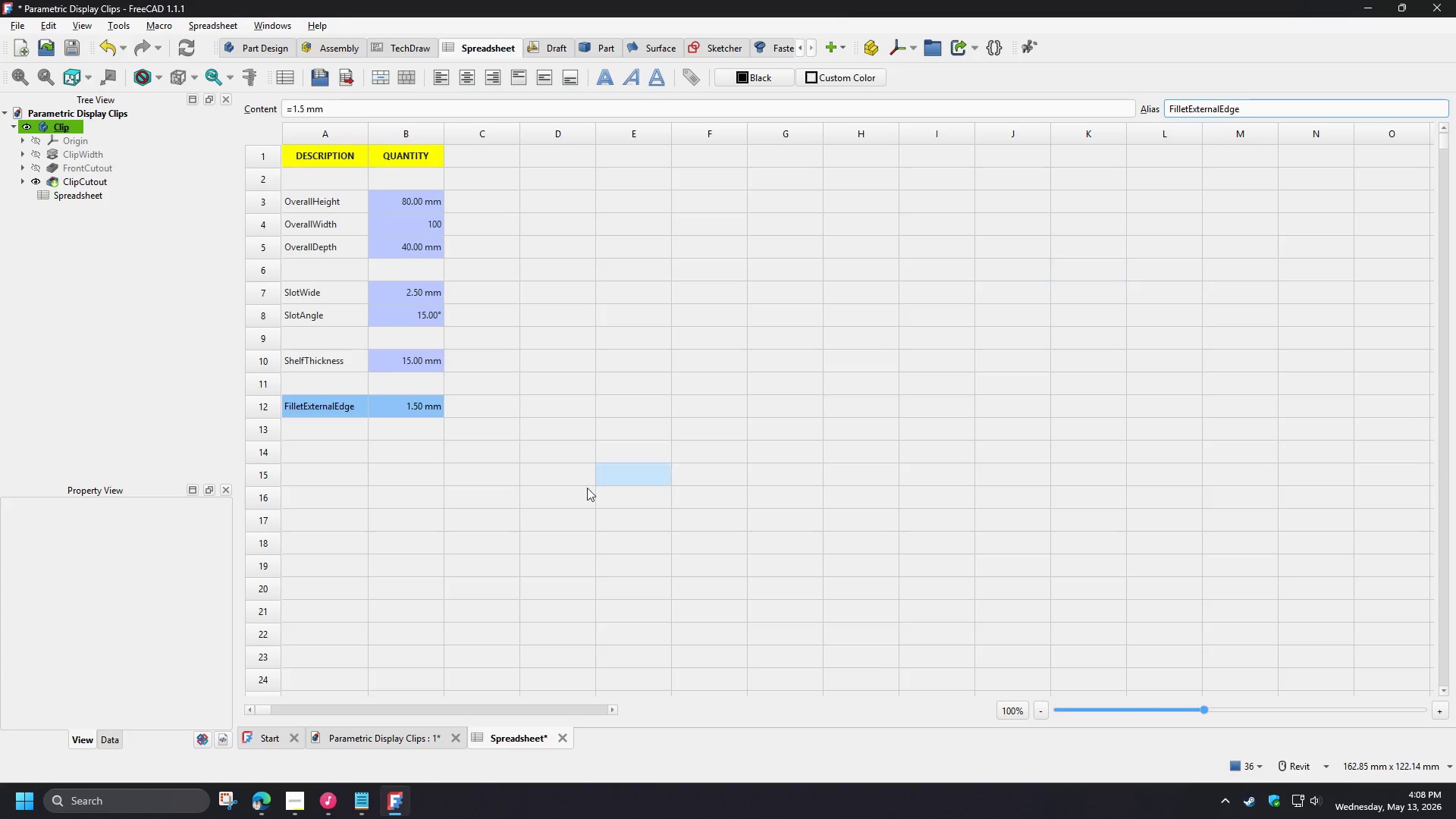 
left_click([554, 506])
 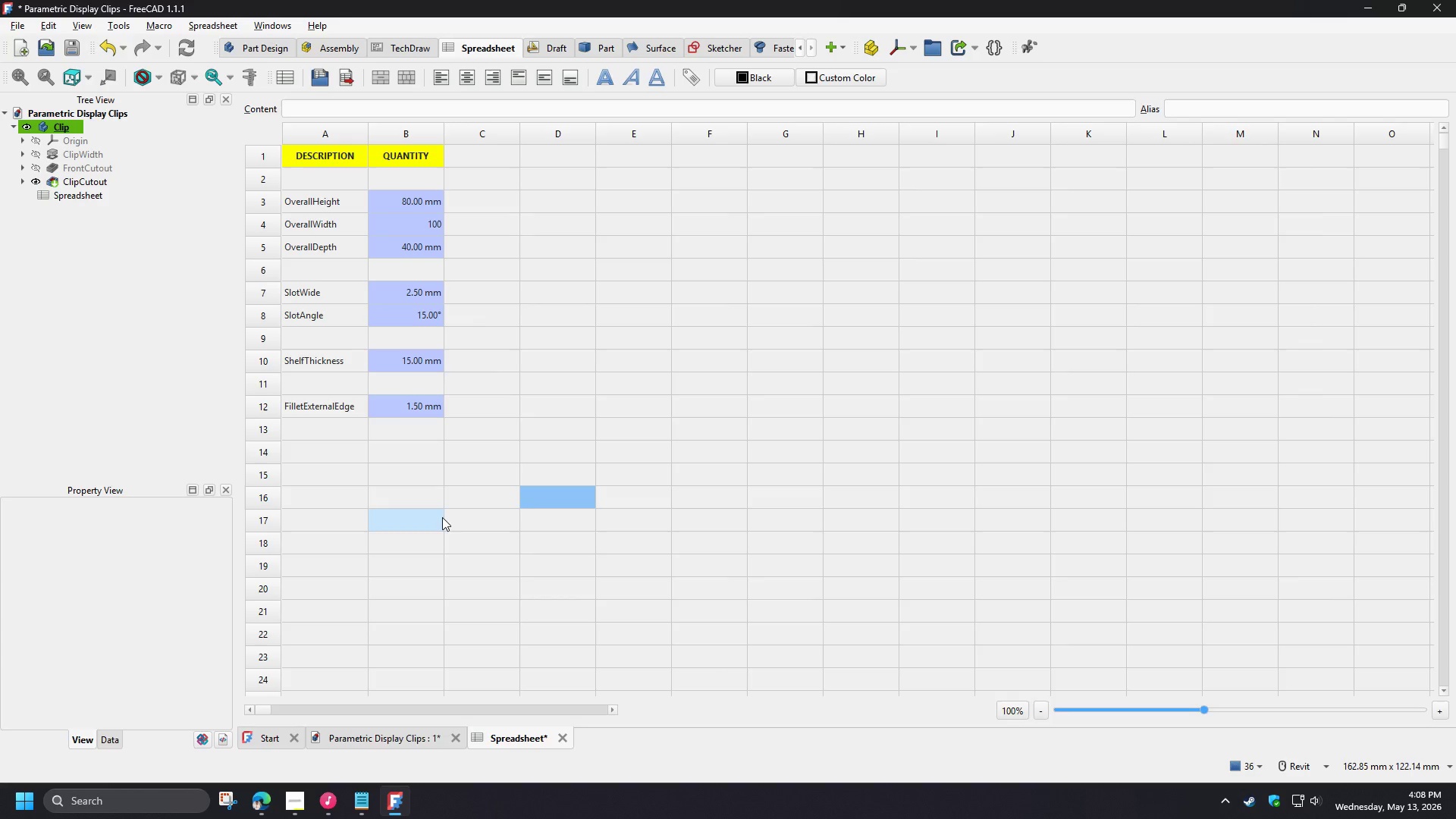 
key(Control+S)
 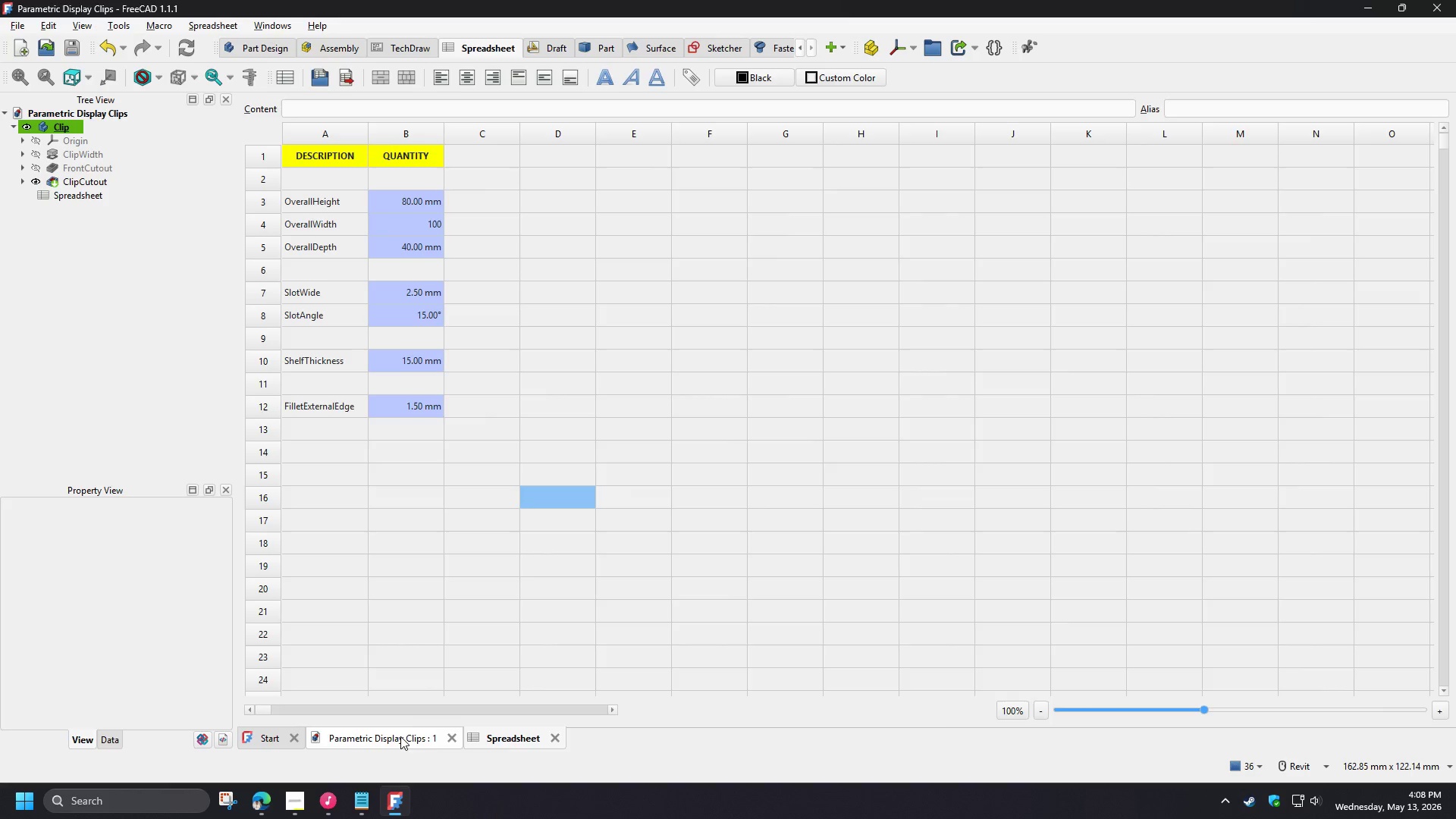 
left_click([400, 737])
 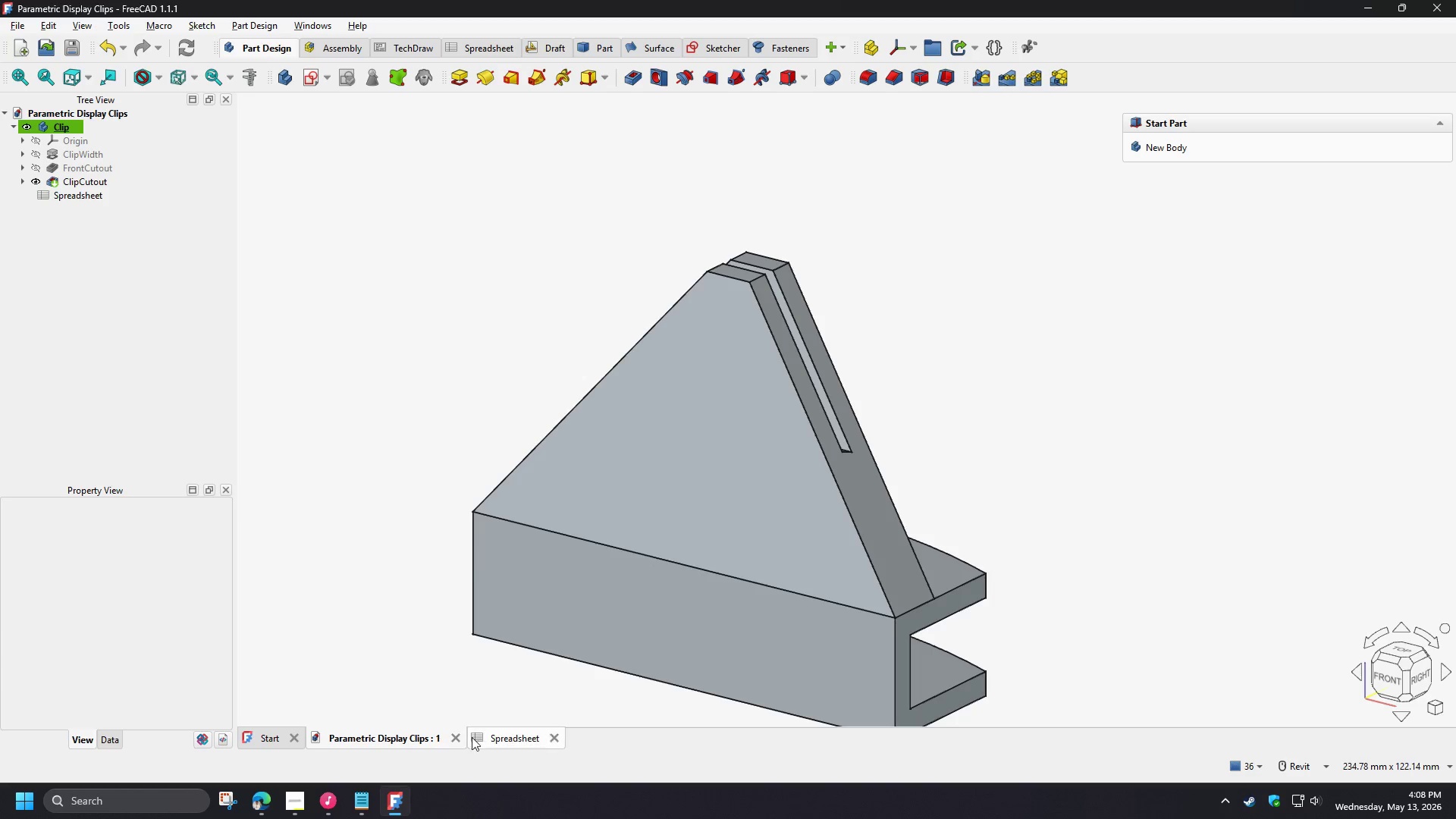 
left_click([488, 738])
 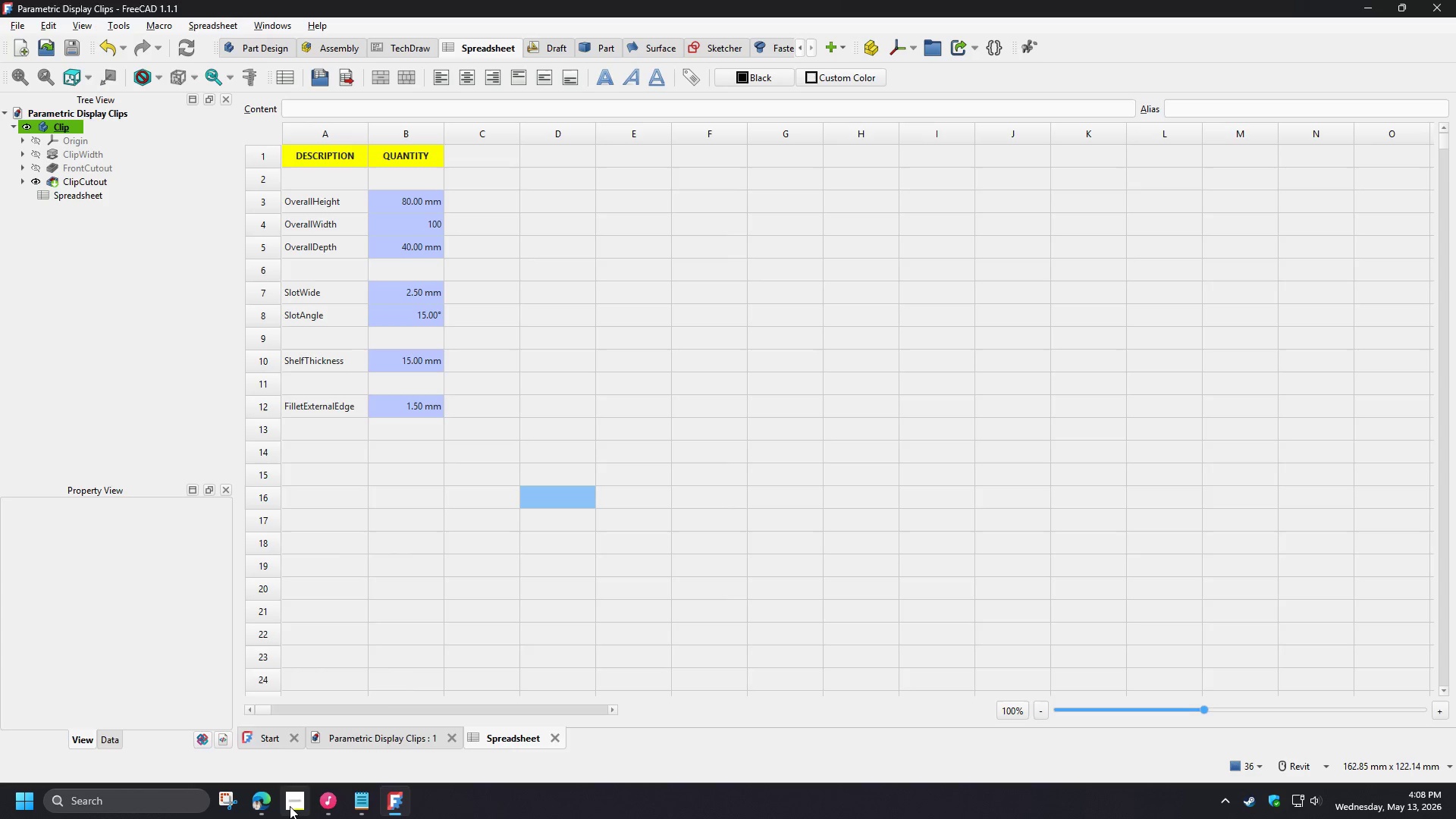 
left_click([295, 806])